 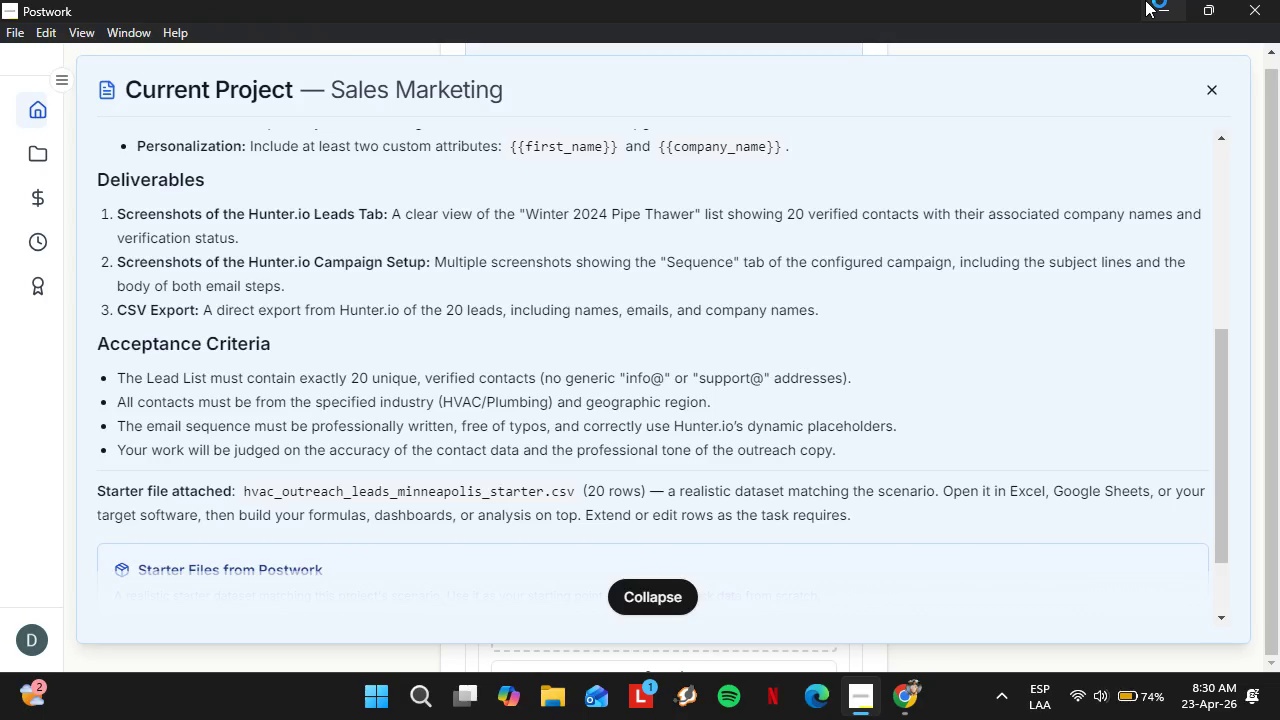 
left_click_drag(start_coordinate=[1201, 311], to_coordinate=[1228, 365])
 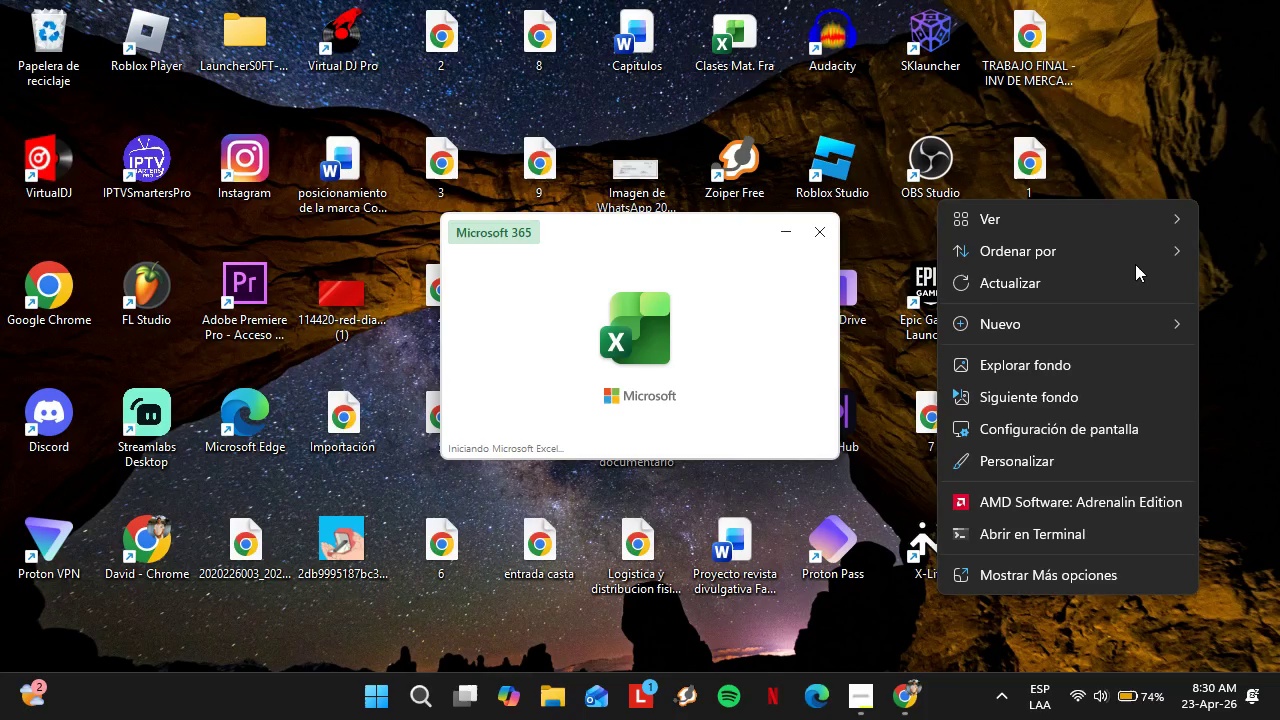 
wait(18.81)
 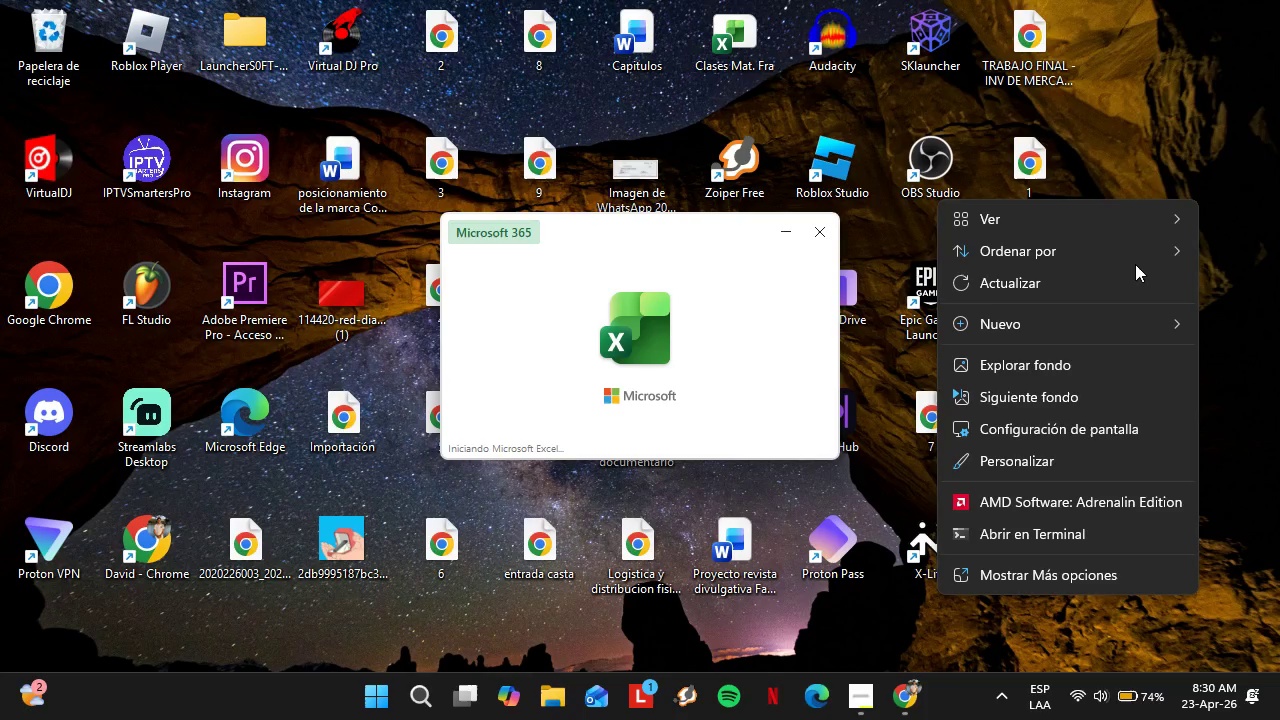 
left_click([1076, 289])
 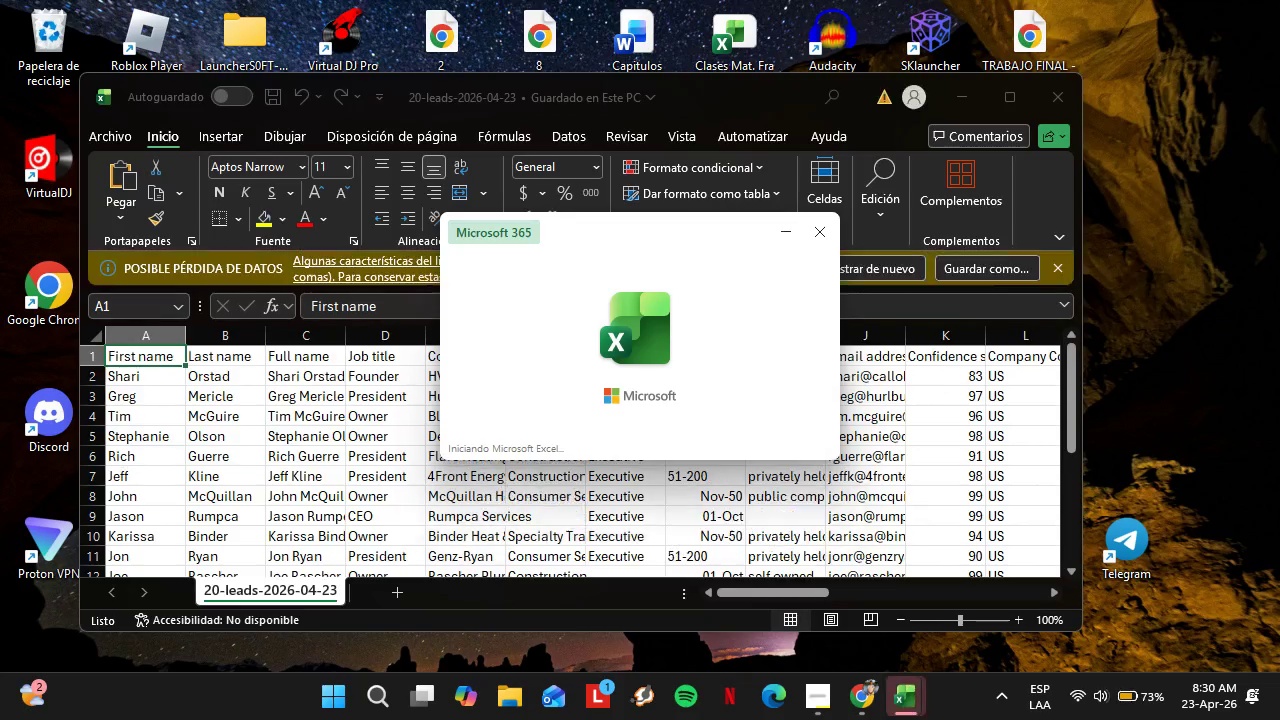 
wait(15.53)
 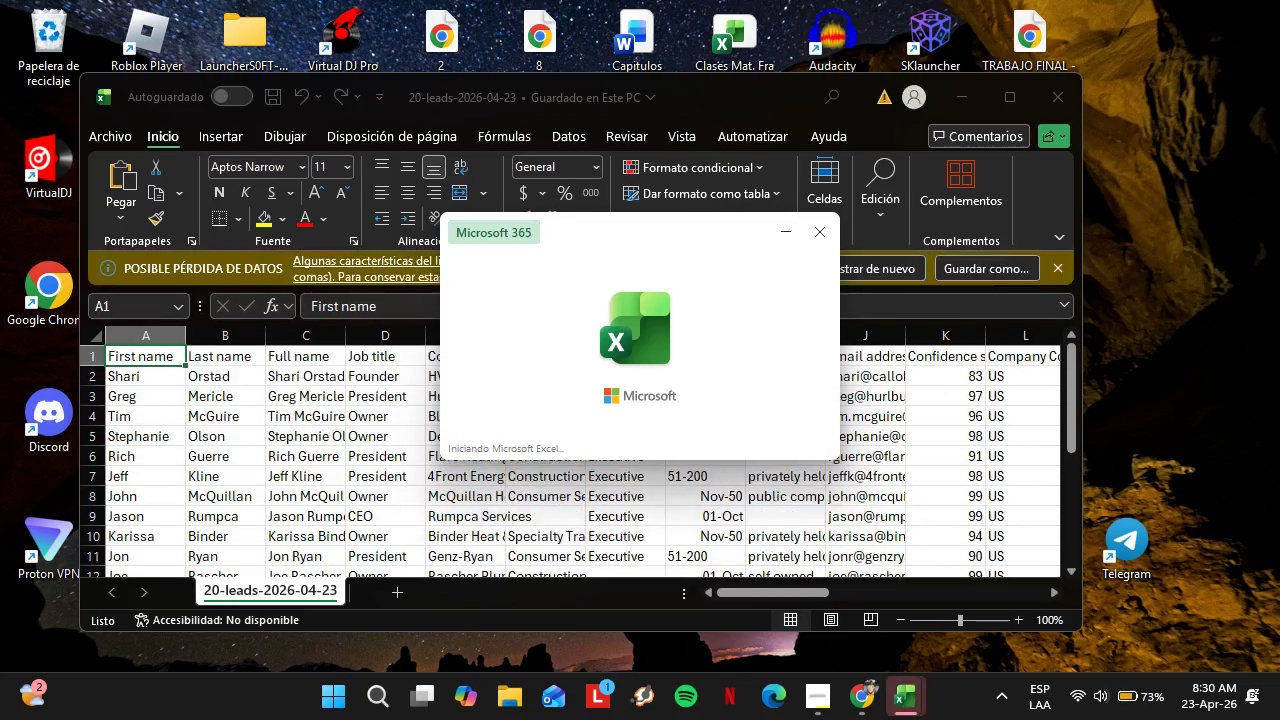 
left_click([1025, 384])
 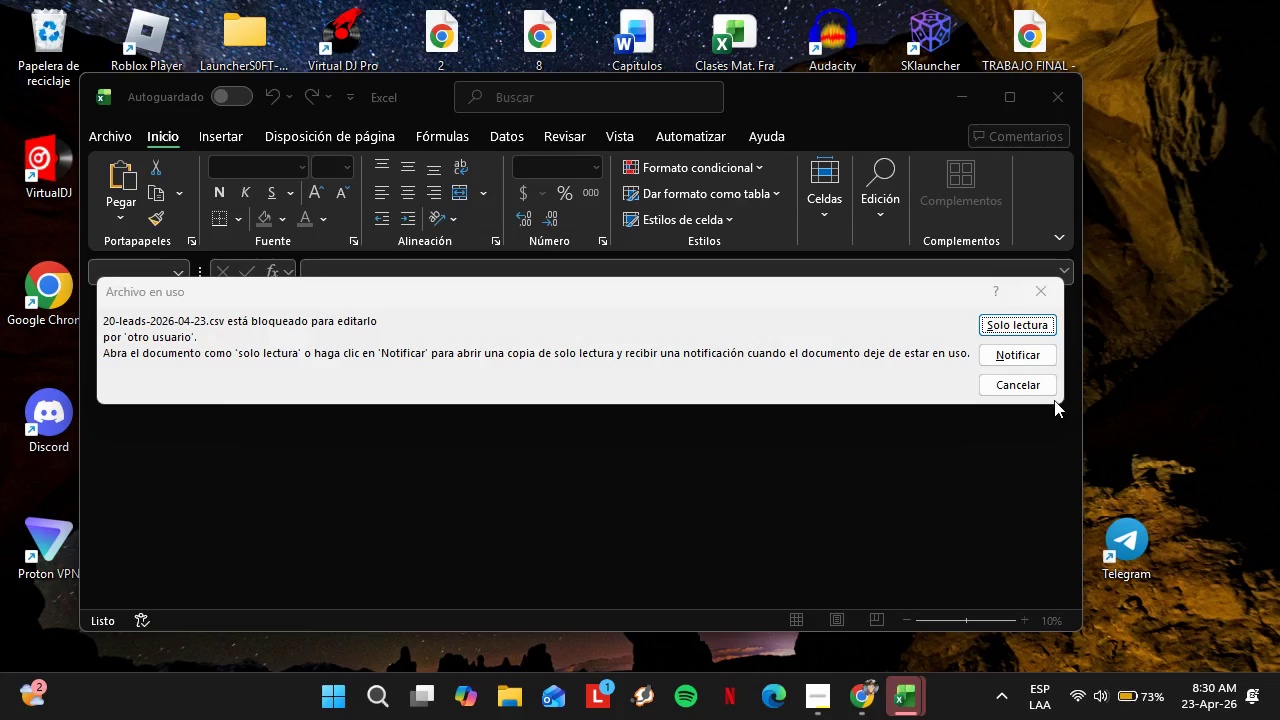 
scroll: coordinate [616, 380], scroll_direction: down, amount: 2.0
 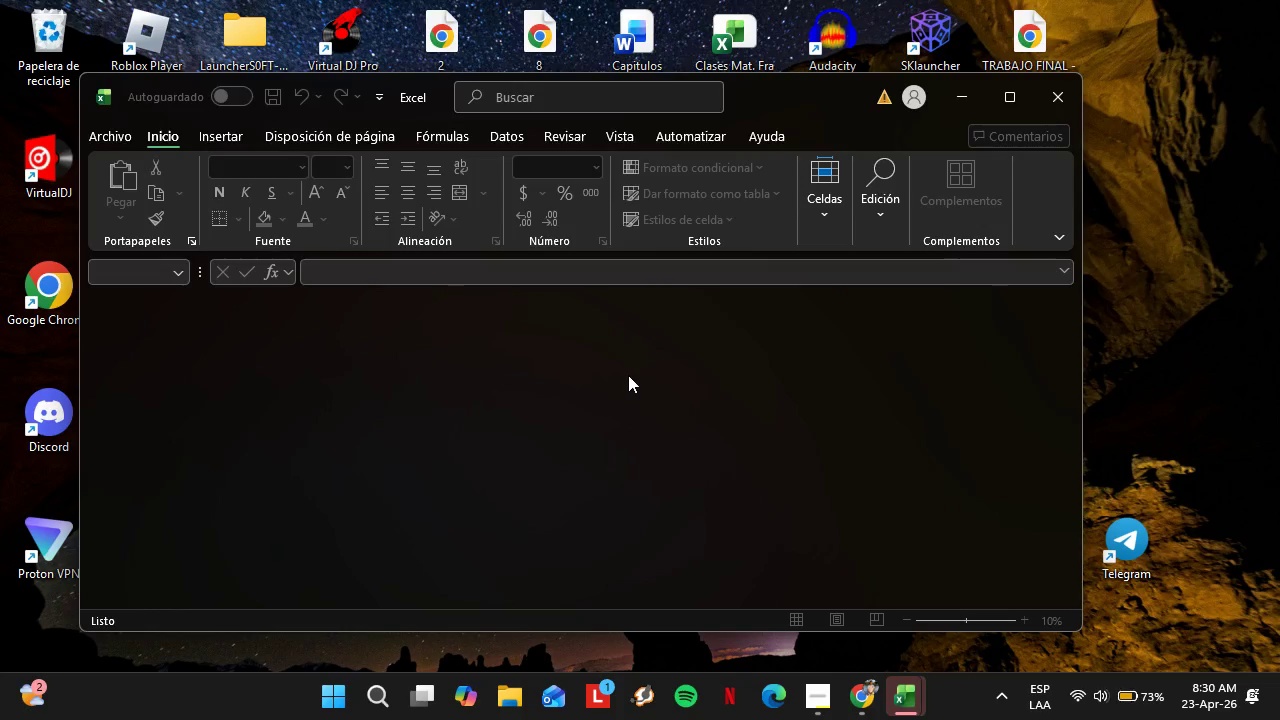 
scroll: coordinate [629, 375], scroll_direction: up, amount: 2.0
 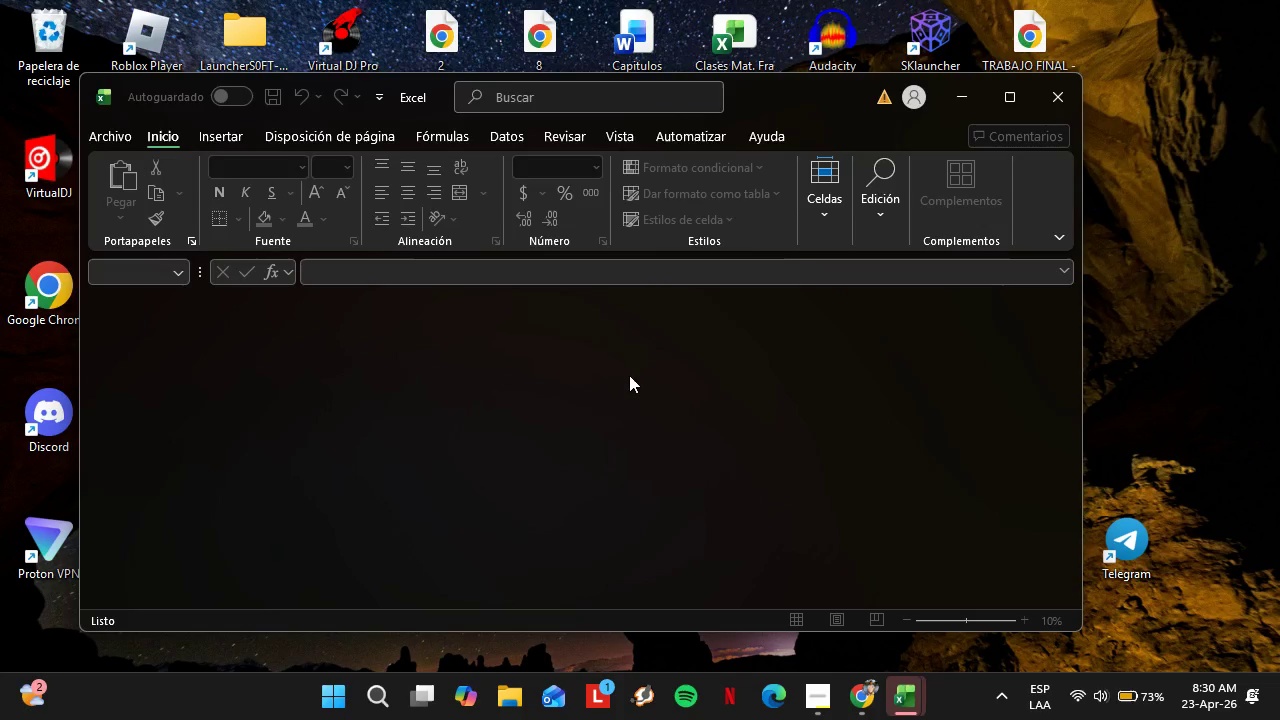 
scroll: coordinate [629, 375], scroll_direction: down, amount: 1.0
 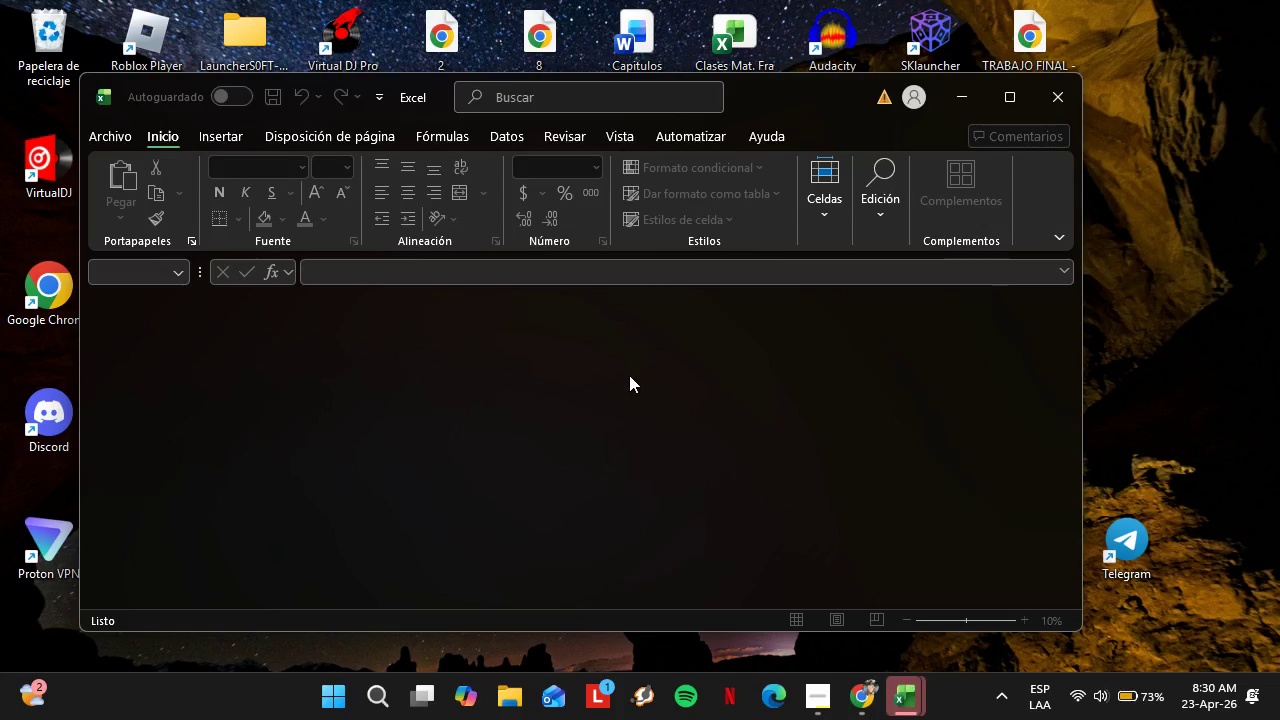 
mouse_move([915, 668])
 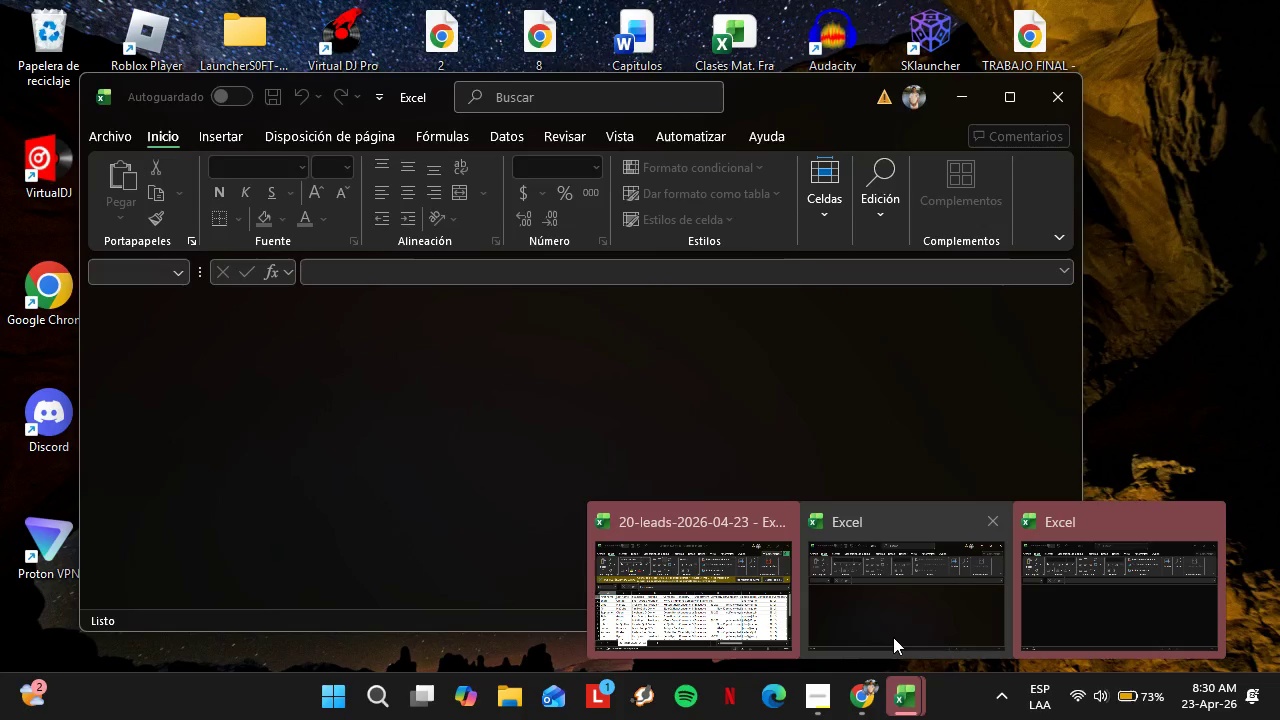 
left_click([1001, 524])
 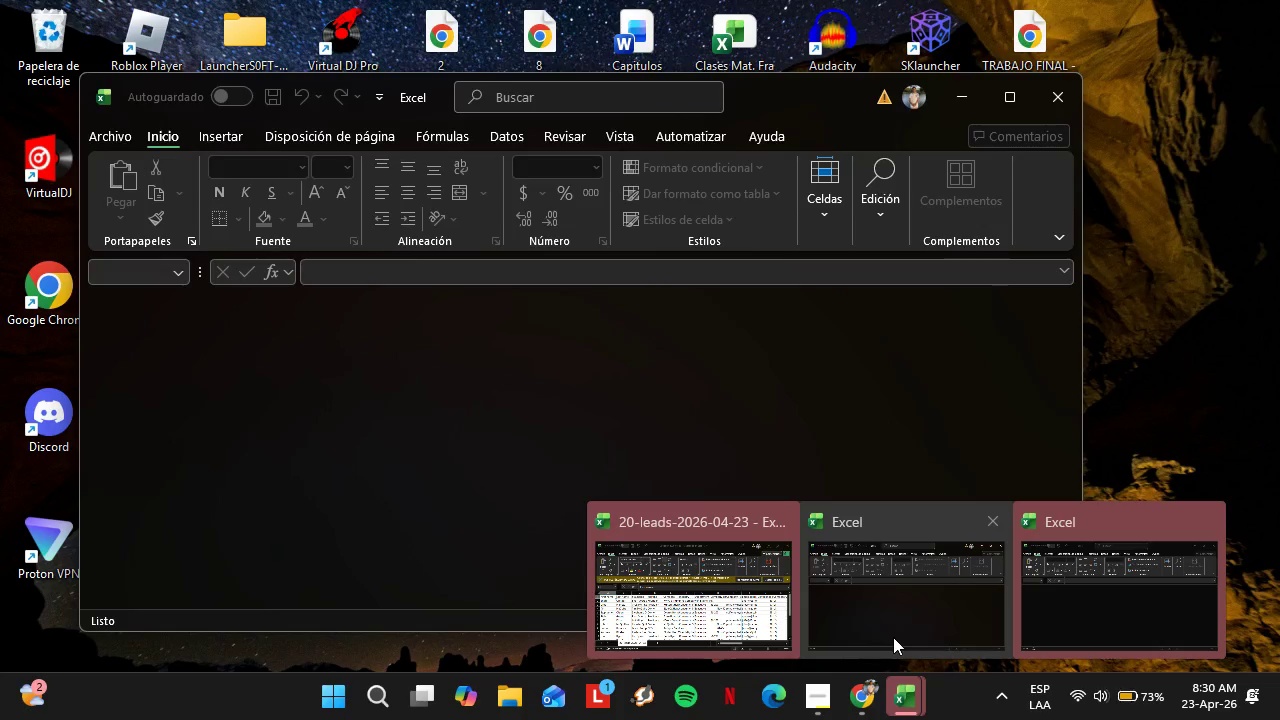 
left_click([1099, 526])
 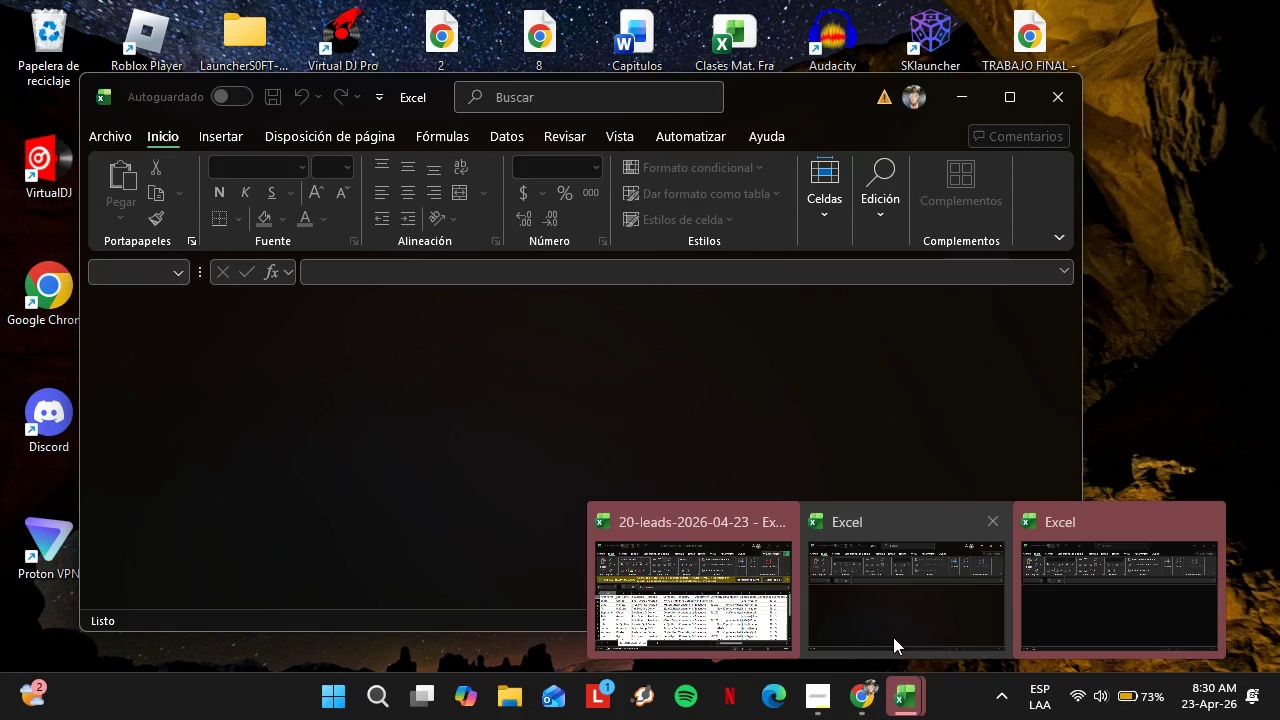 
left_click([693, 408])
 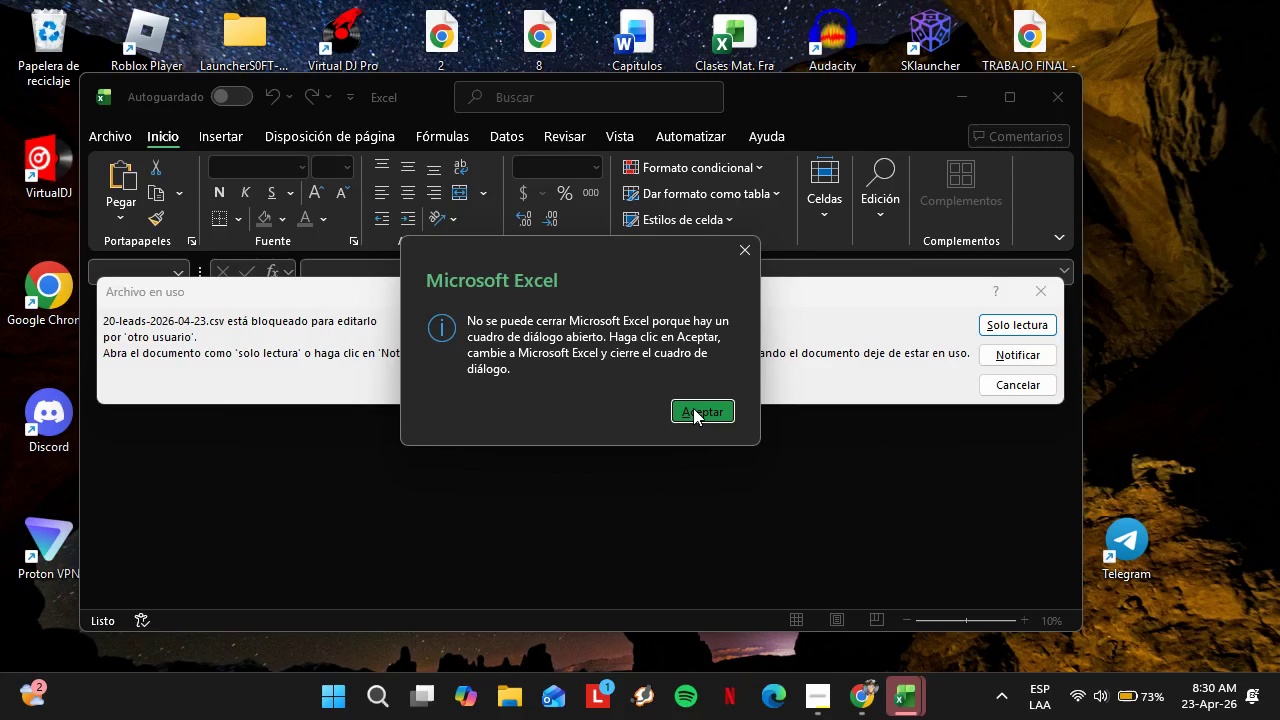 
left_click([1011, 377])
 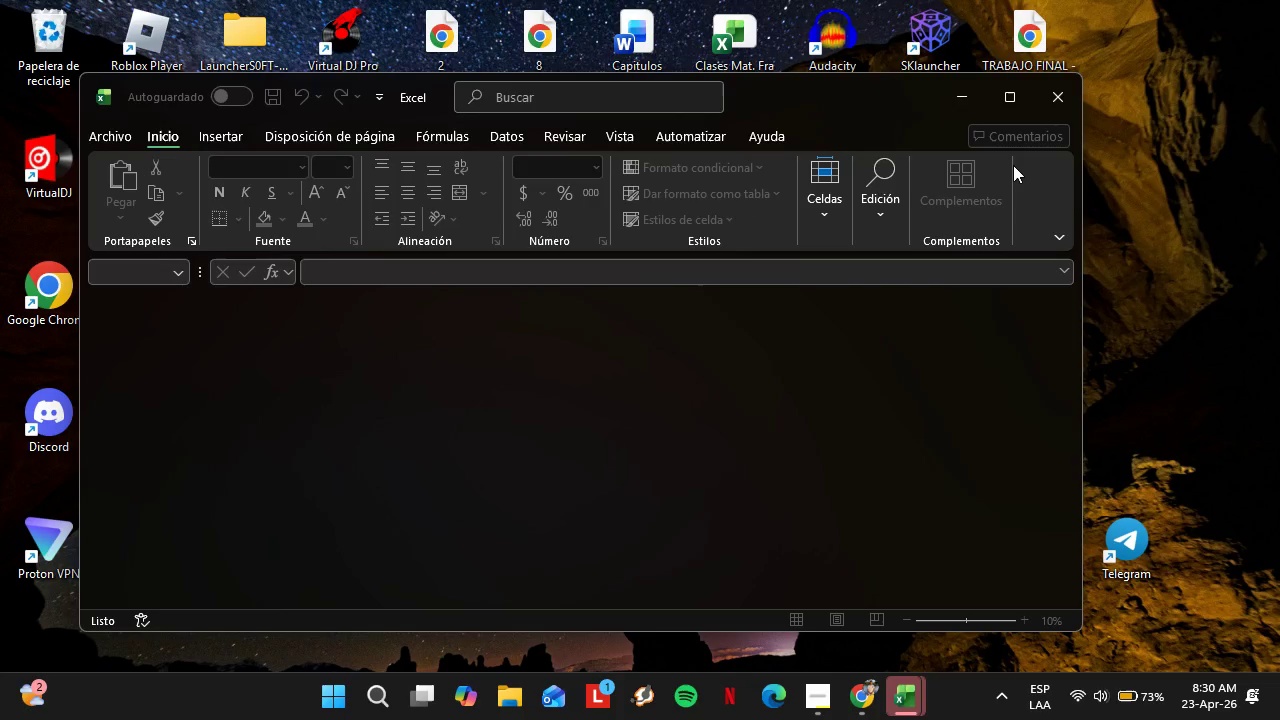 
left_click([1040, 103])
 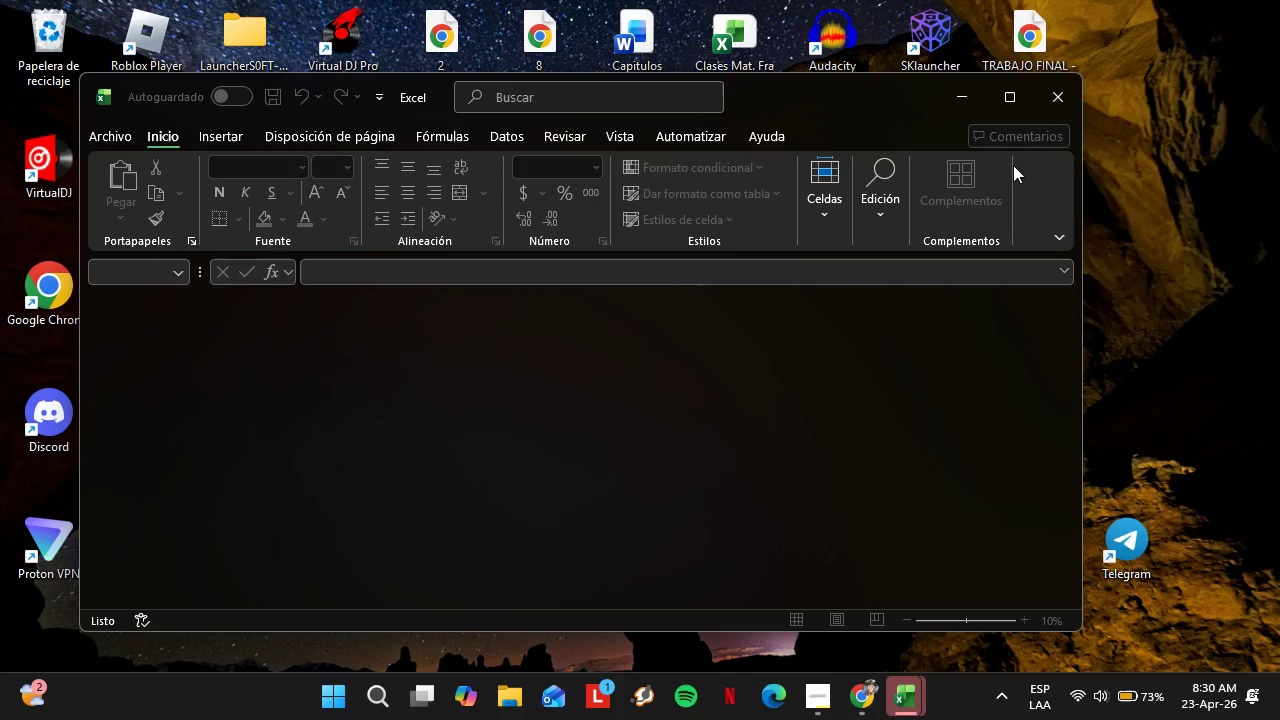 
left_click([1008, 96])
 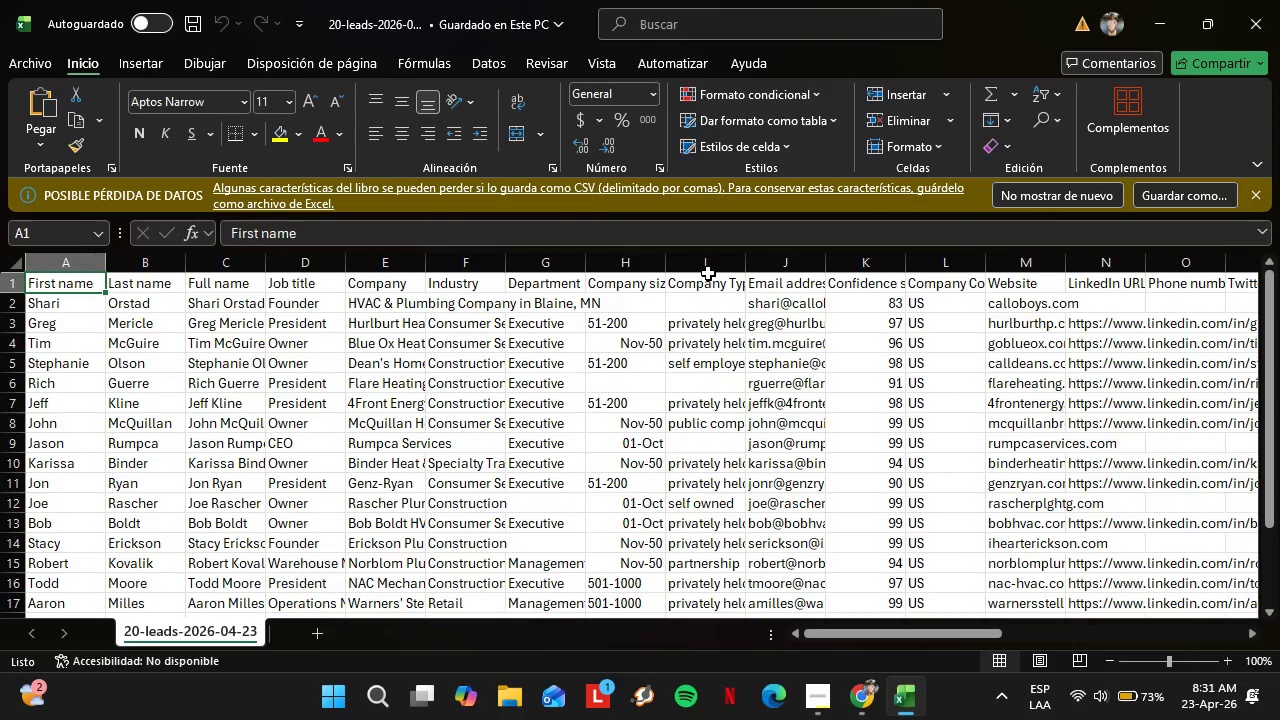 
scroll: coordinate [313, 344], scroll_direction: down, amount: 2.0
 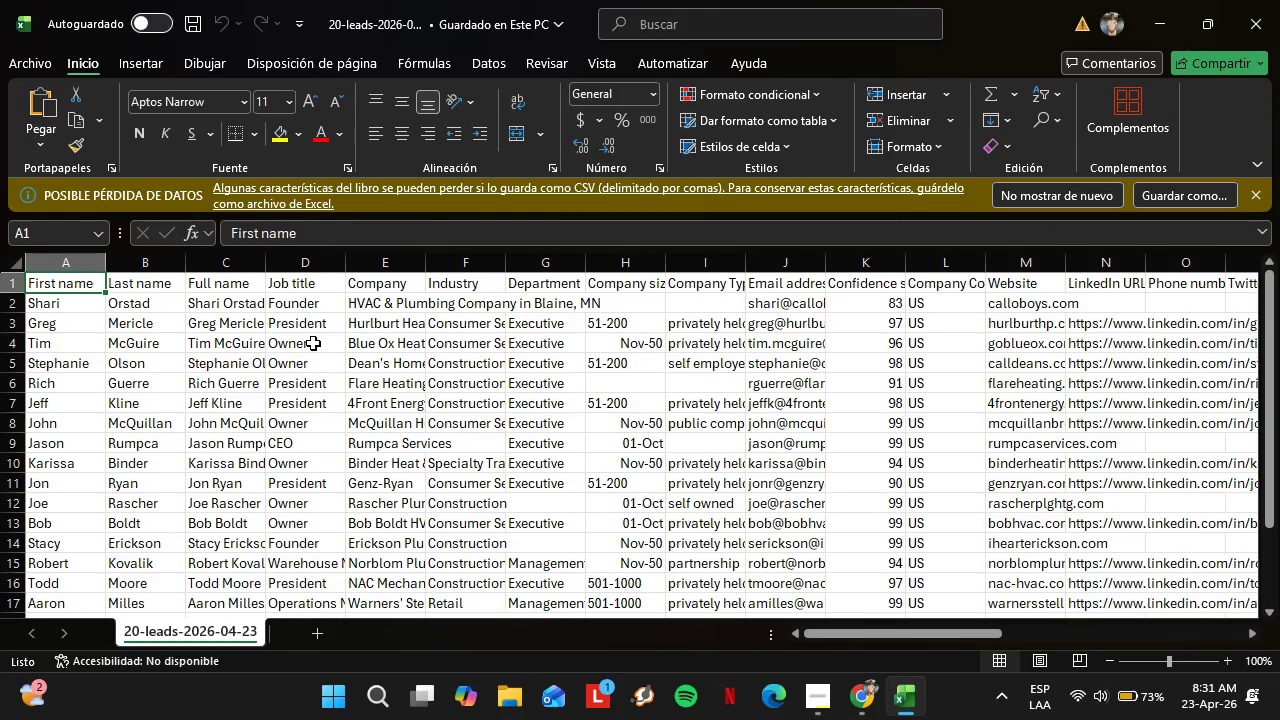 
scroll: coordinate [313, 344], scroll_direction: none, amount: 0.0
 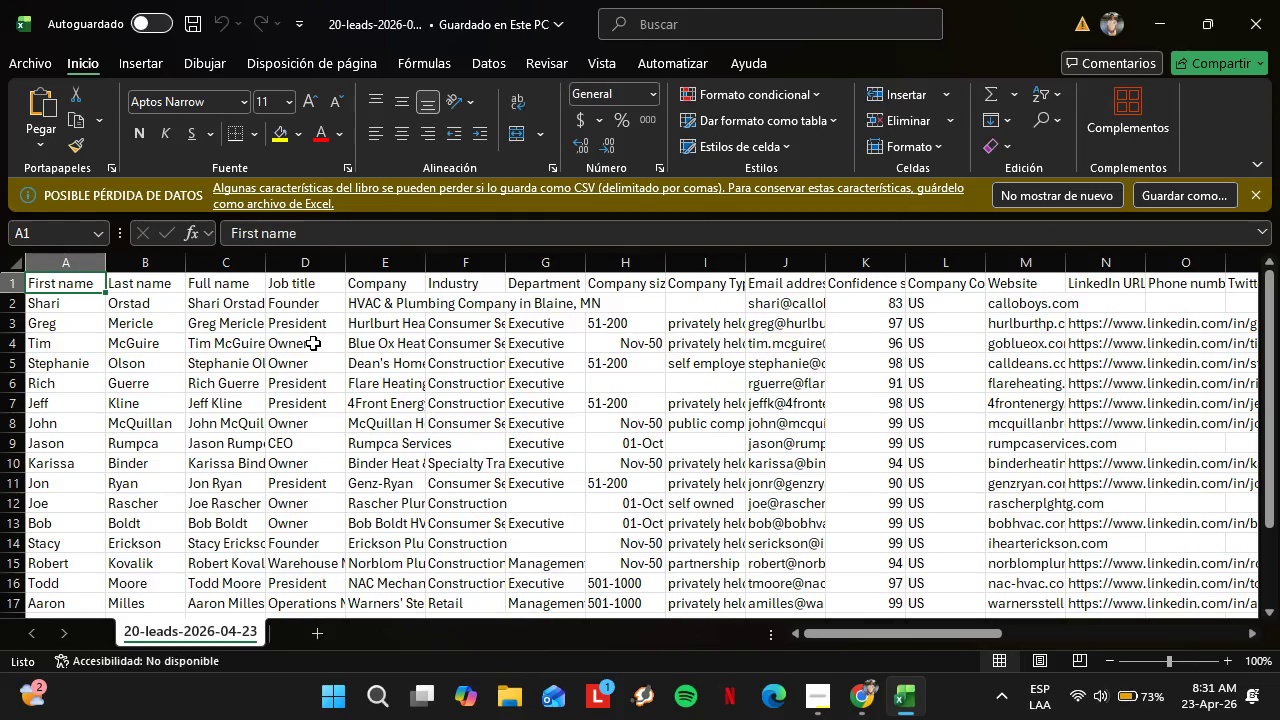 
scroll: coordinate [349, 288], scroll_direction: up, amount: 3.0